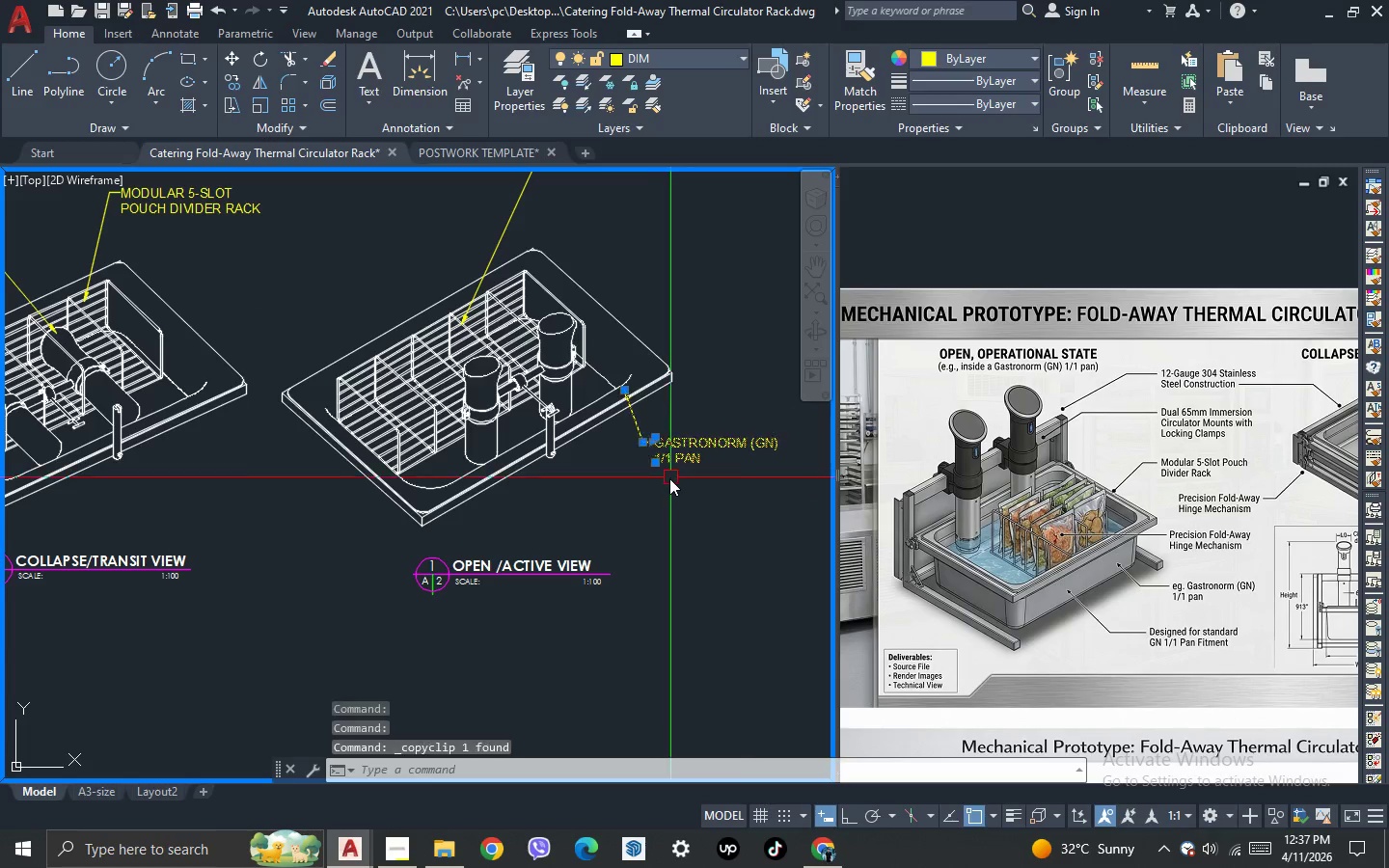 
key(Control+V)
 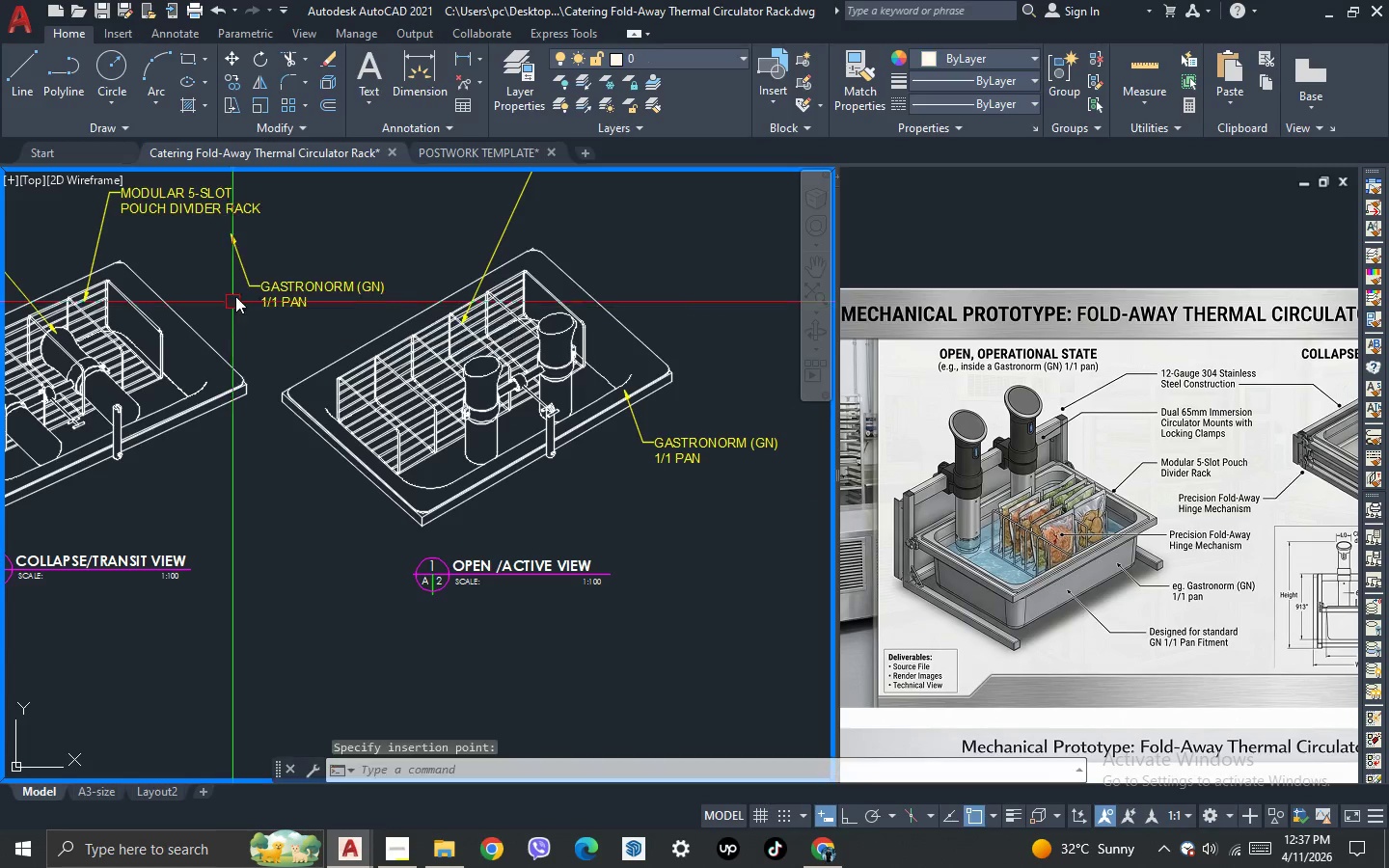 
double_click([239, 281])
 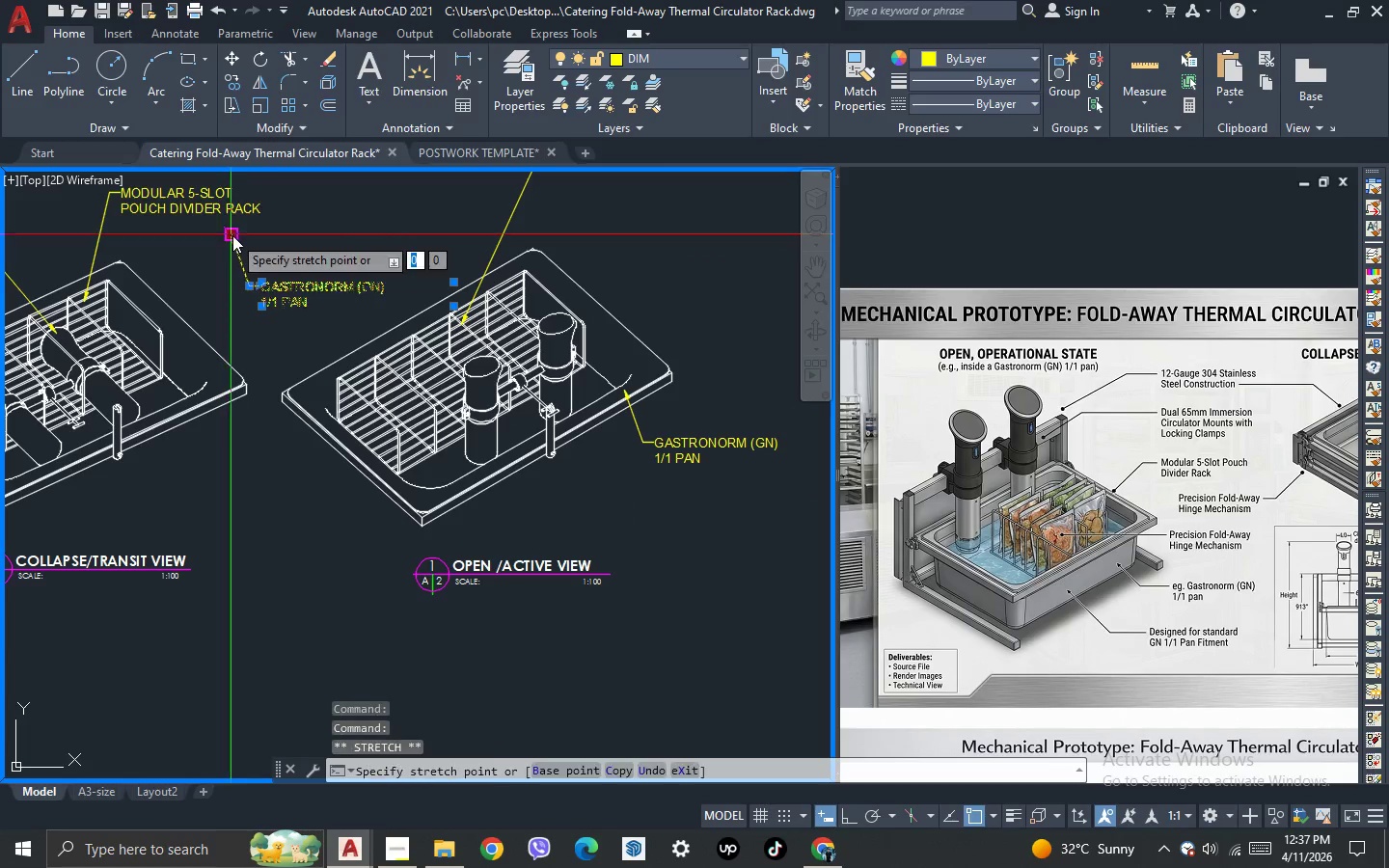 
scroll: coordinate [217, 328], scroll_direction: up, amount: 1.0
 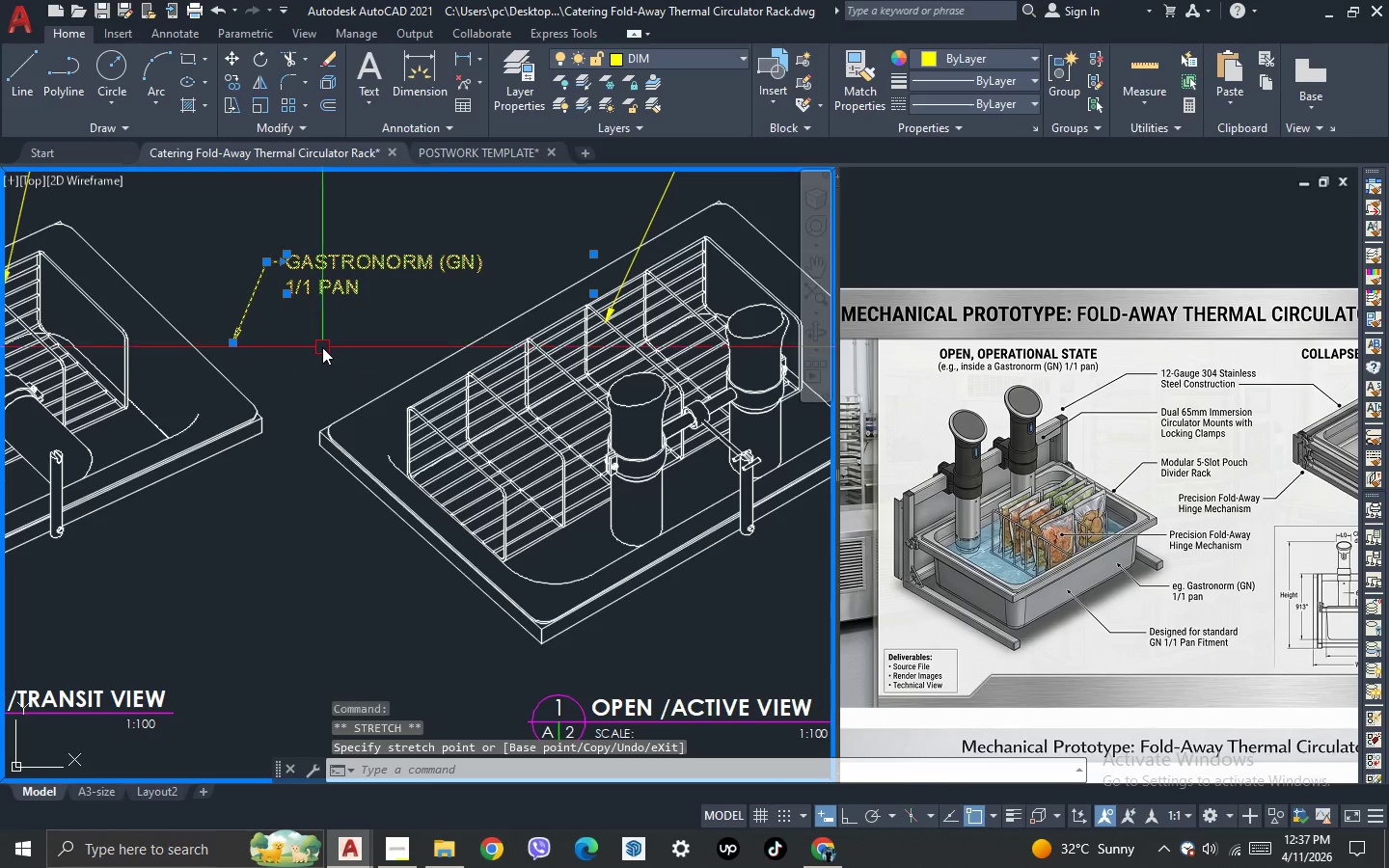 
key(M)
 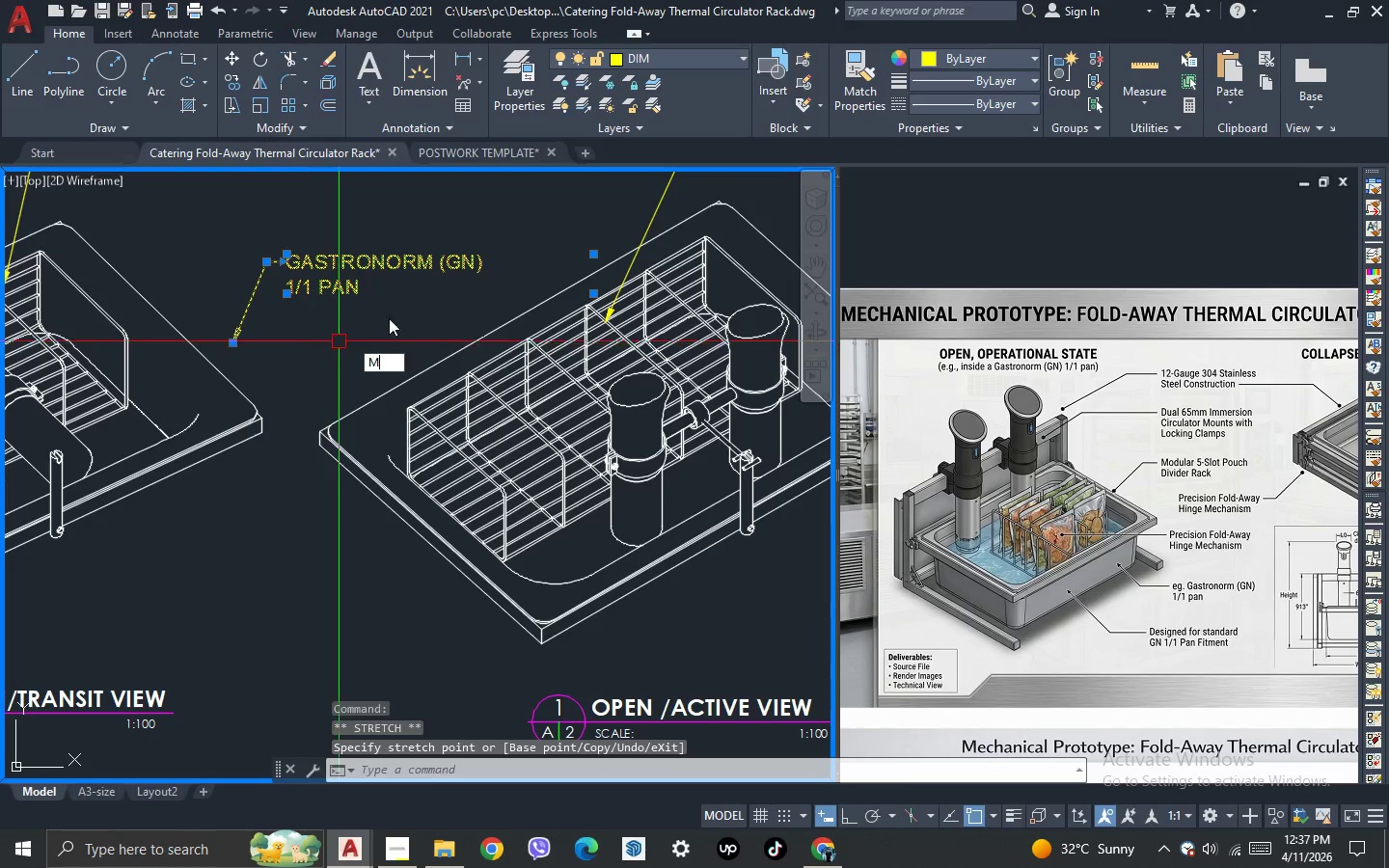 
key(Space)
 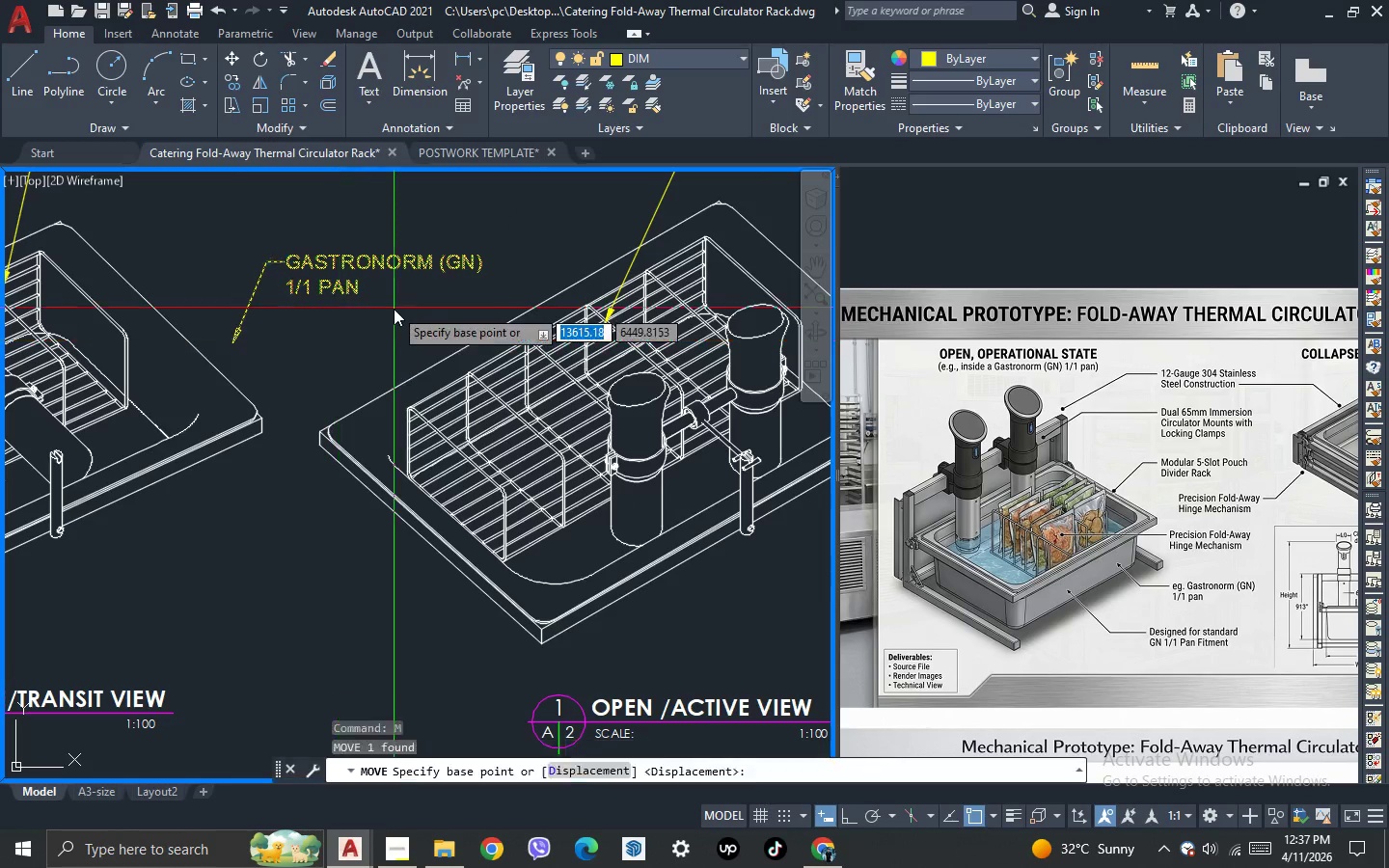 
left_click_drag(start_coordinate=[394, 308], to_coordinate=[389, 317])
 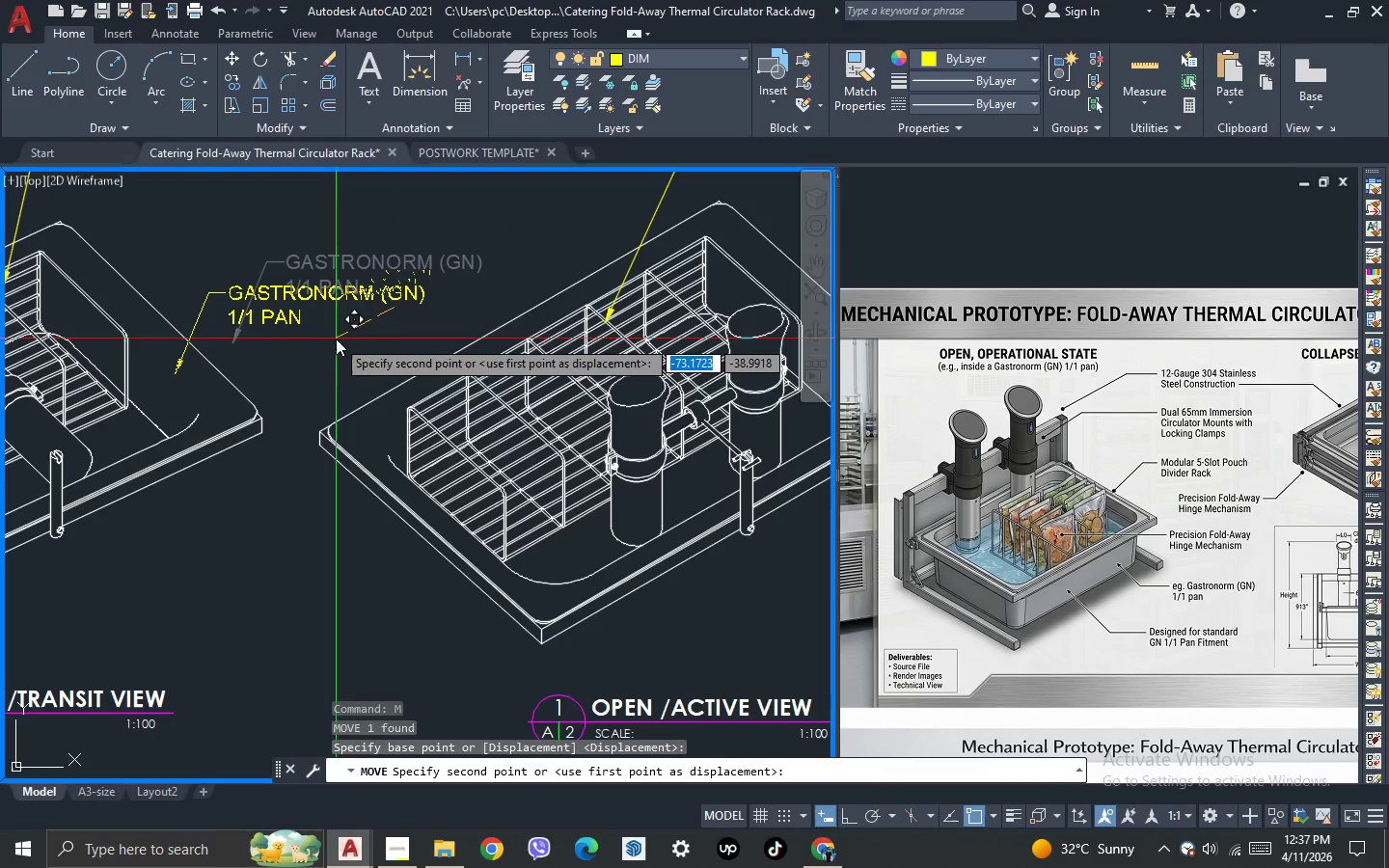 
left_click([336, 339])
 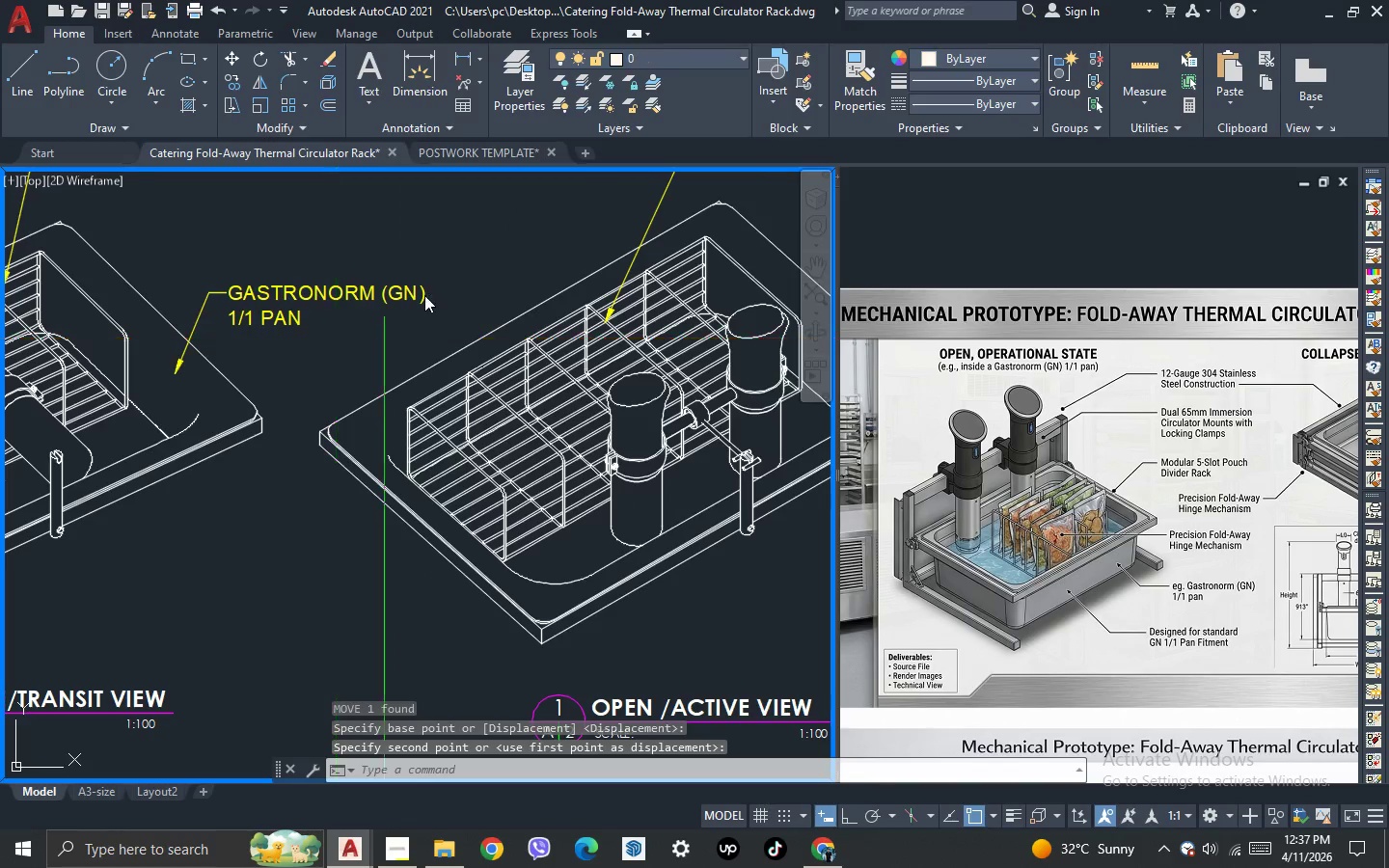 
scroll: coordinate [429, 258], scroll_direction: down, amount: 2.0
 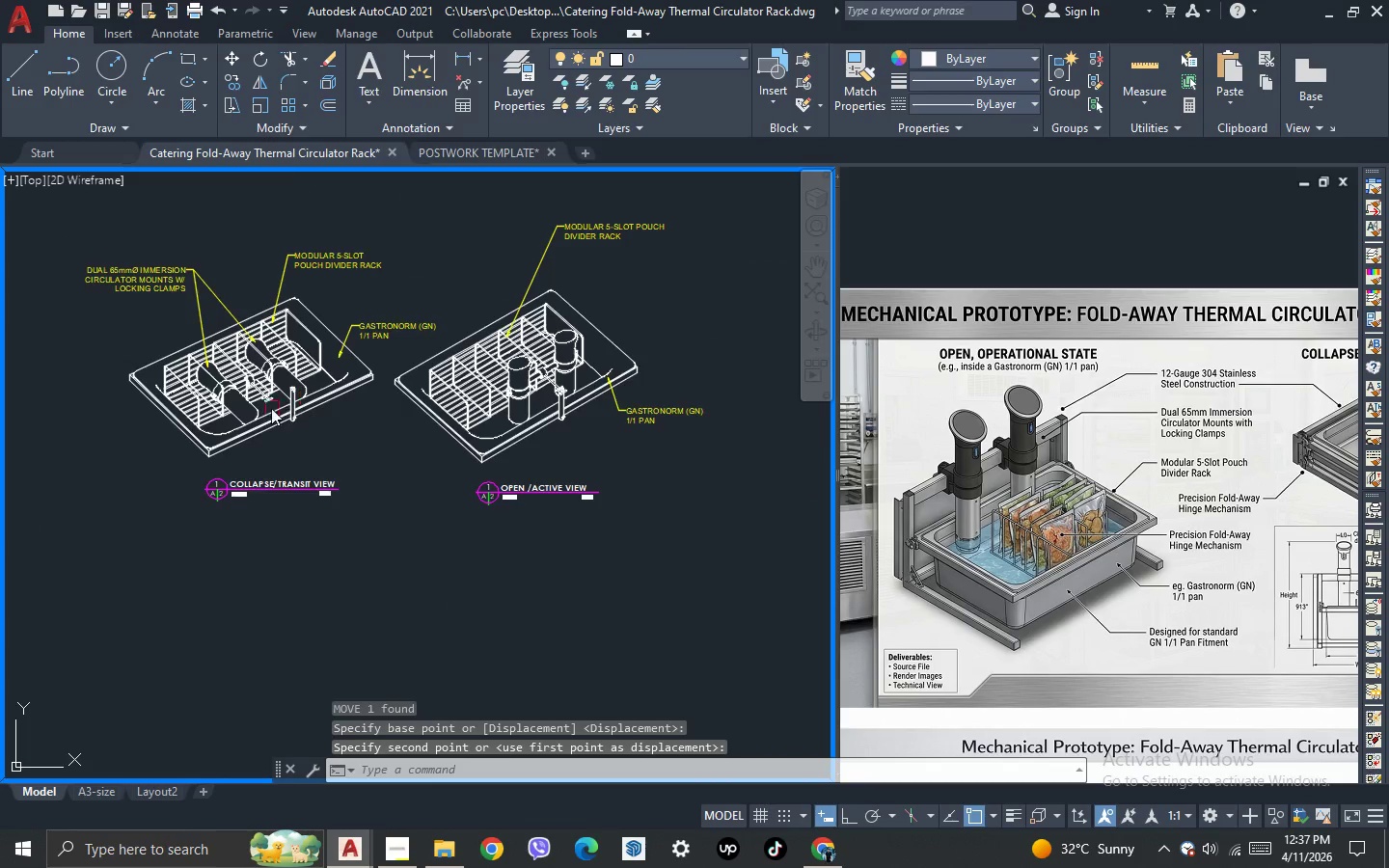 
scroll: coordinate [270, 408], scroll_direction: up, amount: 1.0
 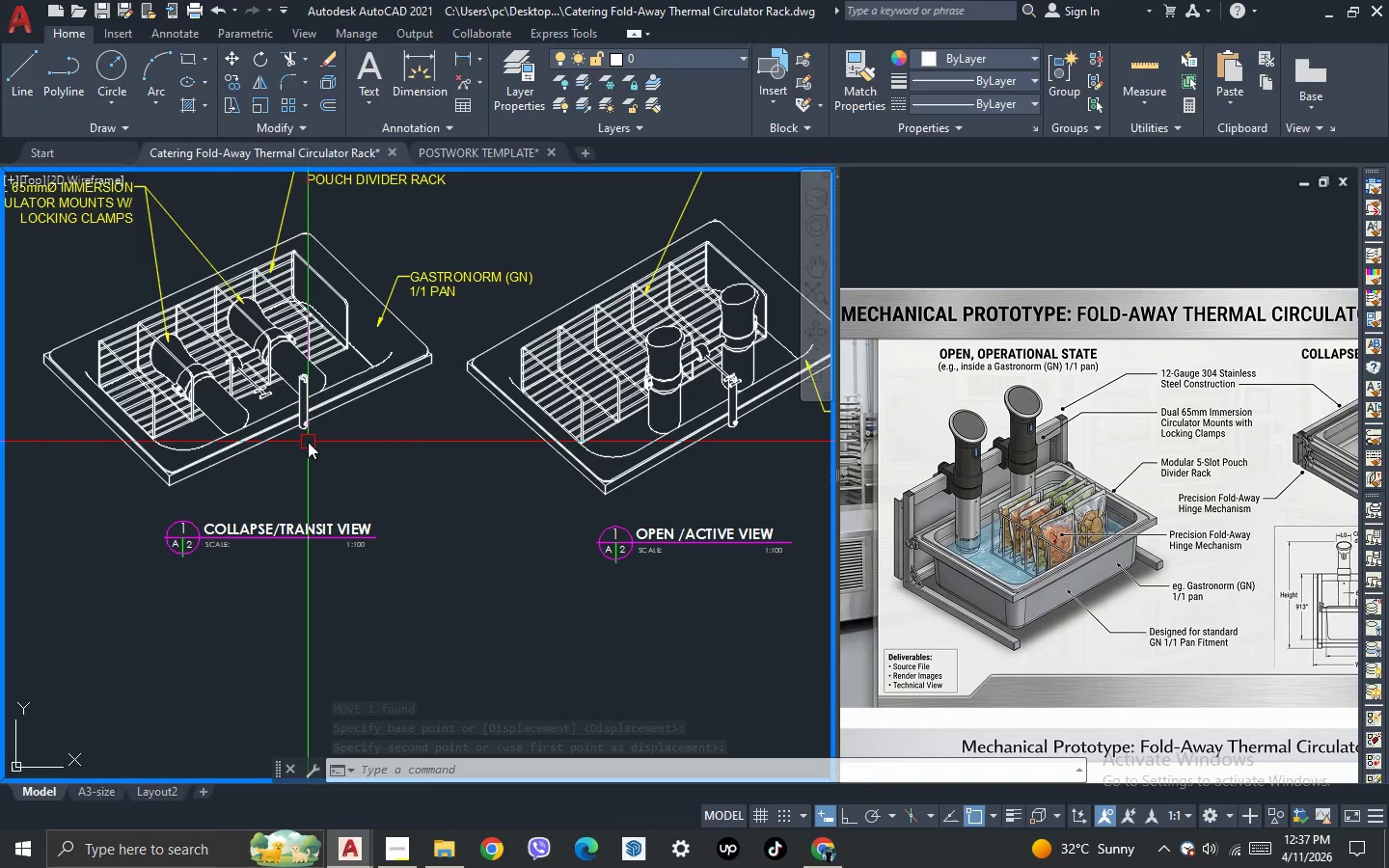 
wait(8.49)
 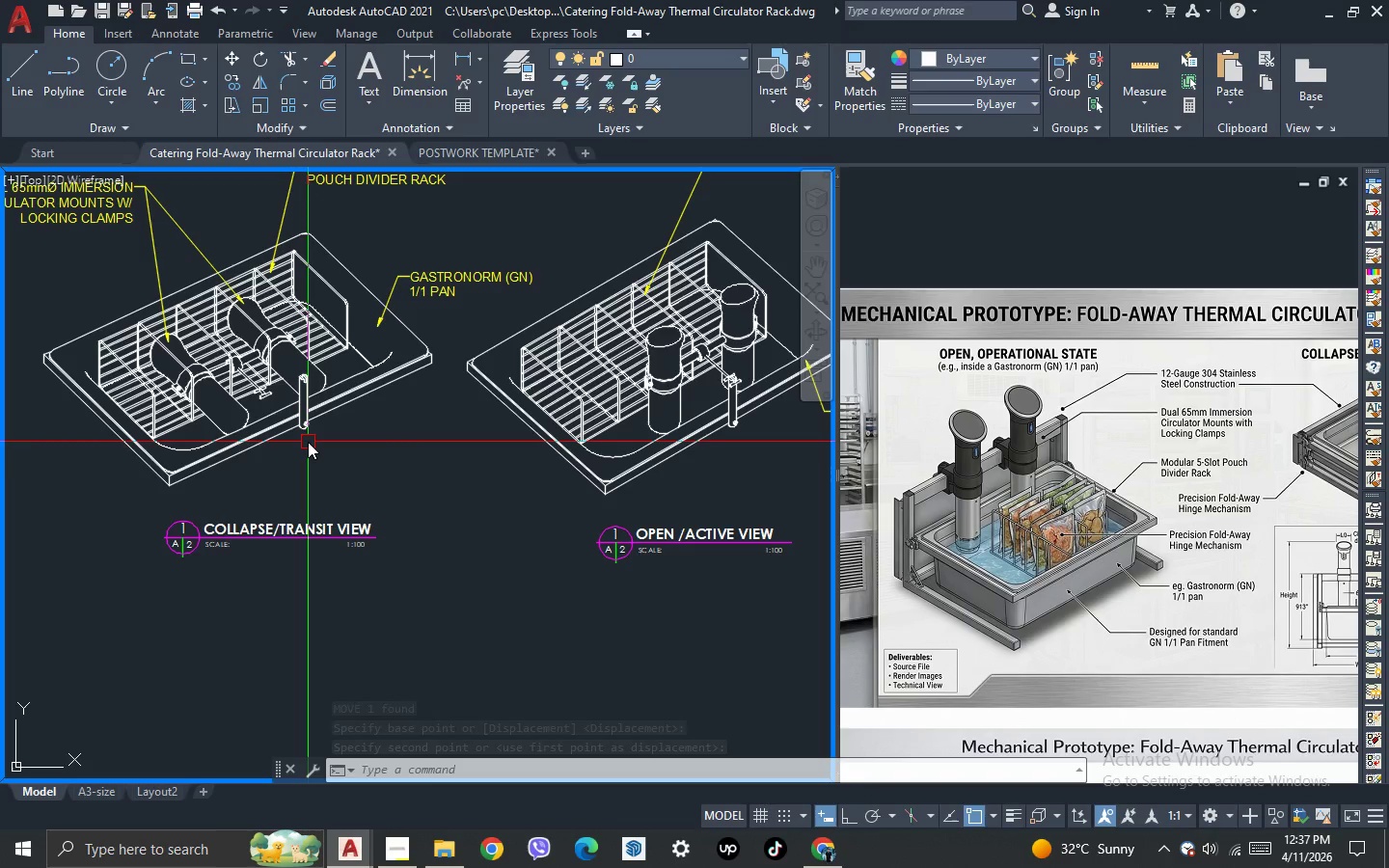 
scroll: coordinate [475, 406], scroll_direction: up, amount: 3.0
 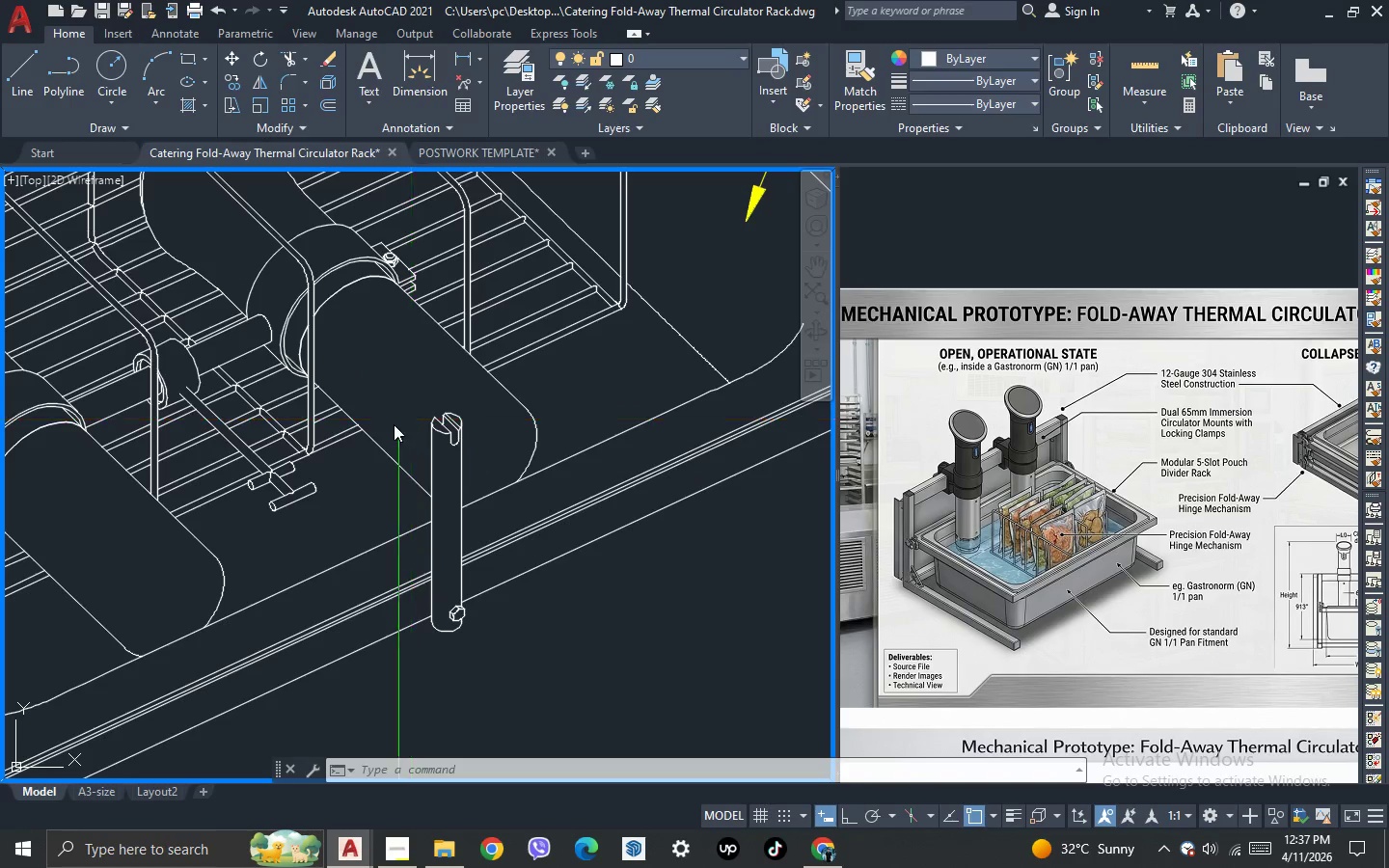 
scroll: coordinate [393, 425], scroll_direction: down, amount: 1.0
 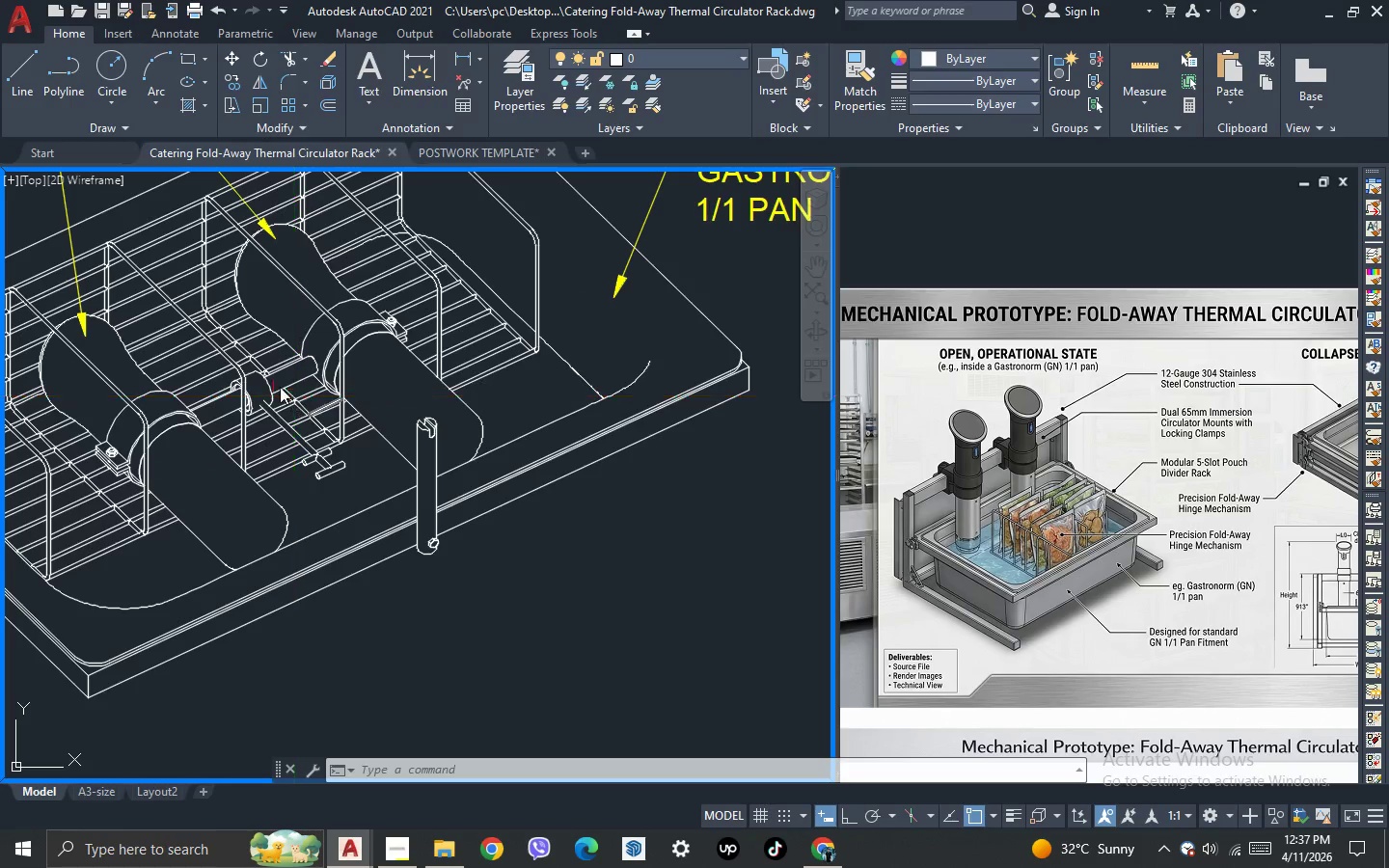 
scroll: coordinate [274, 383], scroll_direction: up, amount: 1.0
 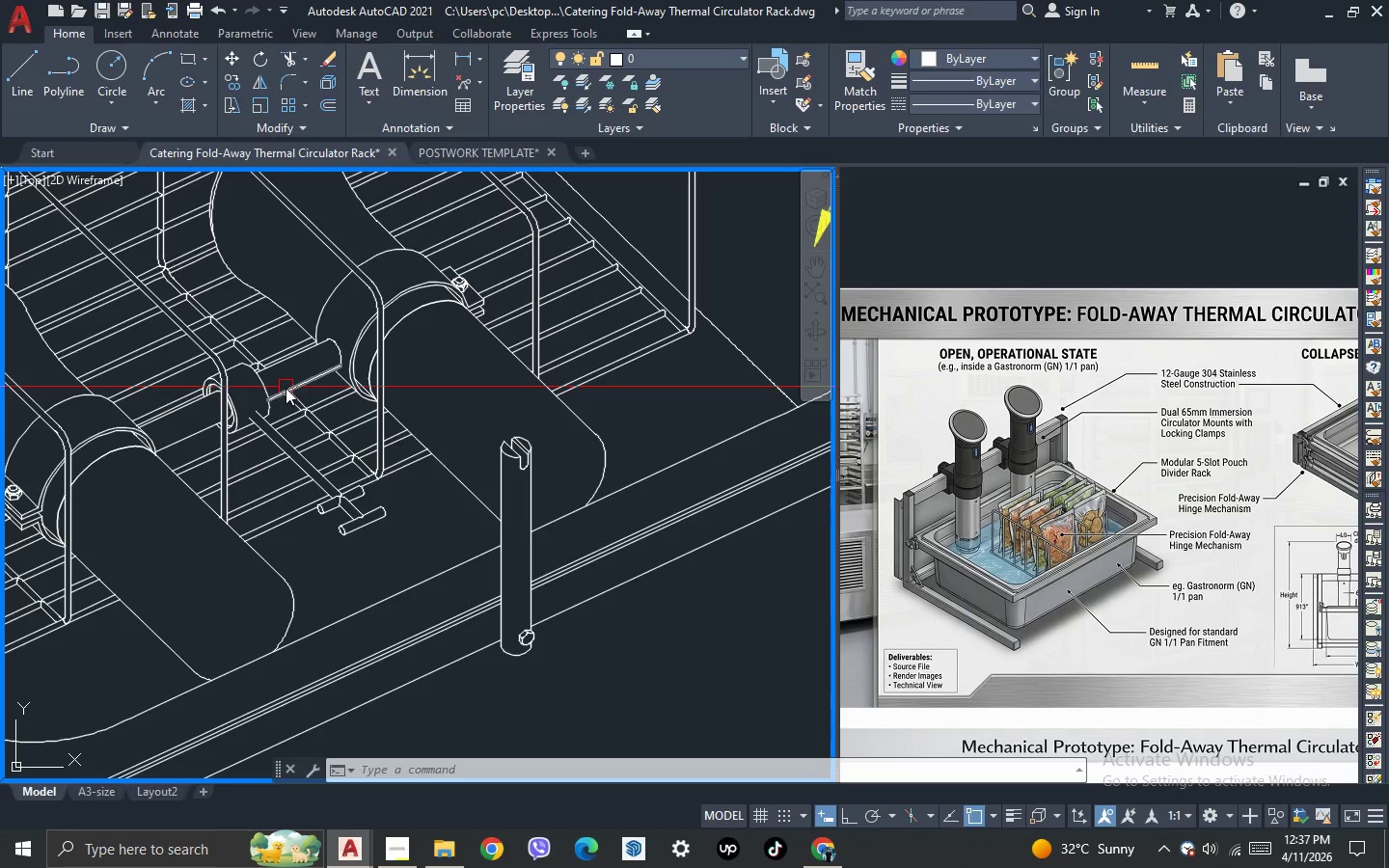 
scroll: coordinate [289, 391], scroll_direction: down, amount: 1.0
 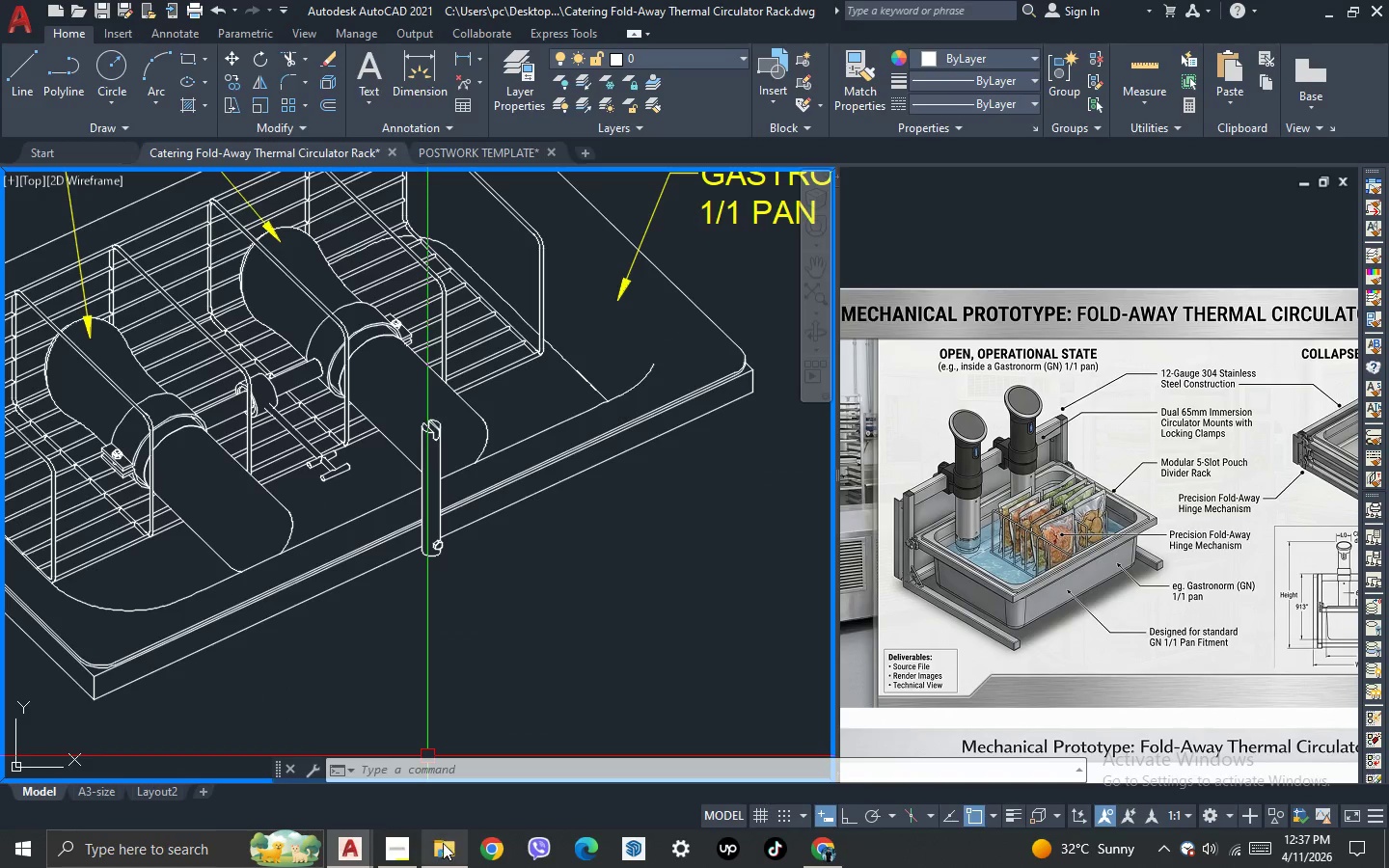 
left_click([410, 851])